 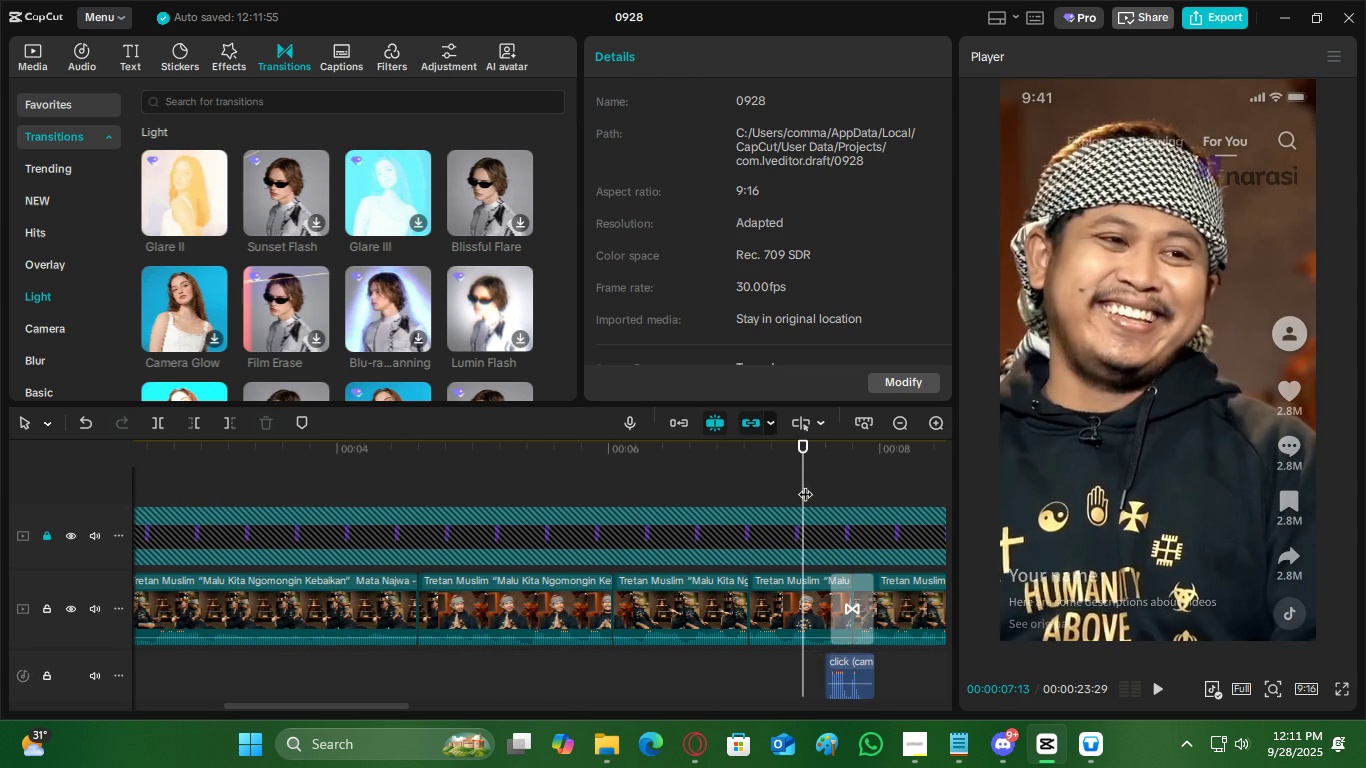 
key(Space)
 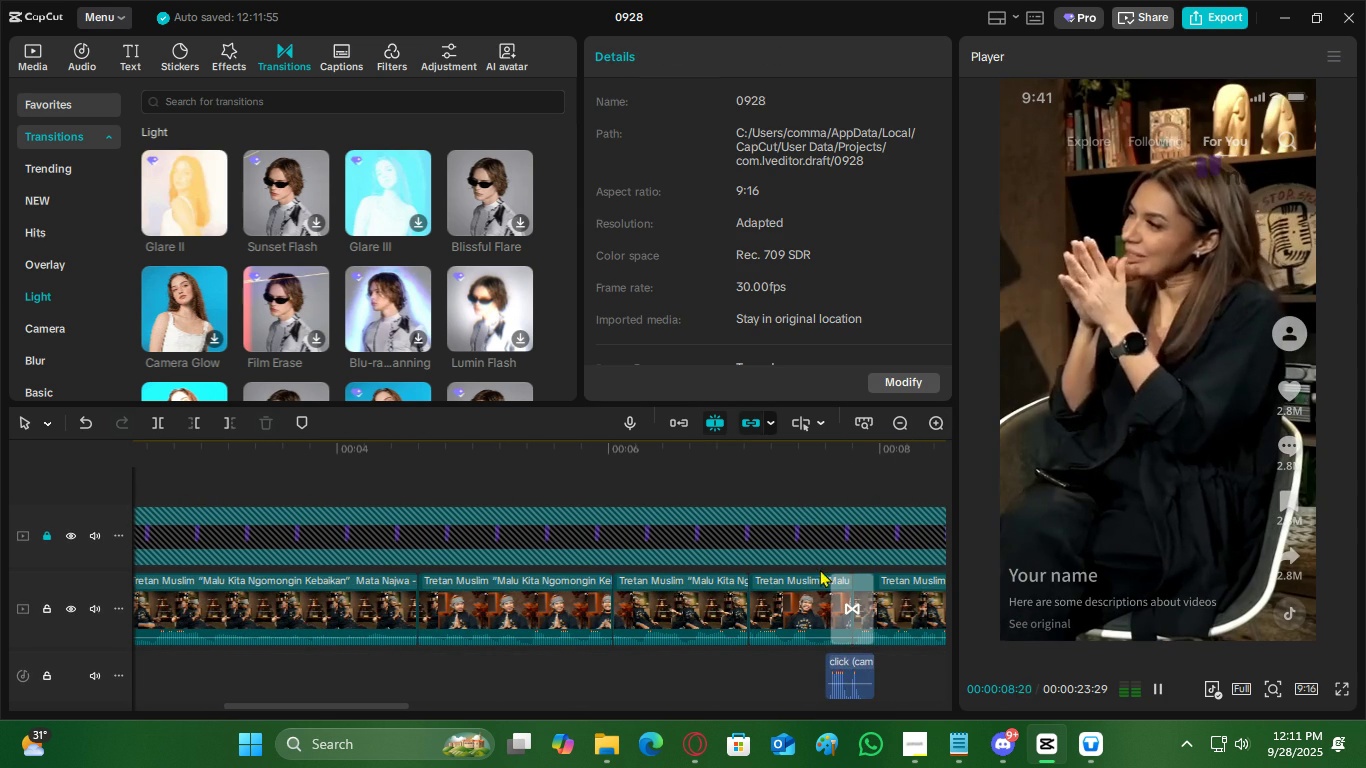 
key(Space)
 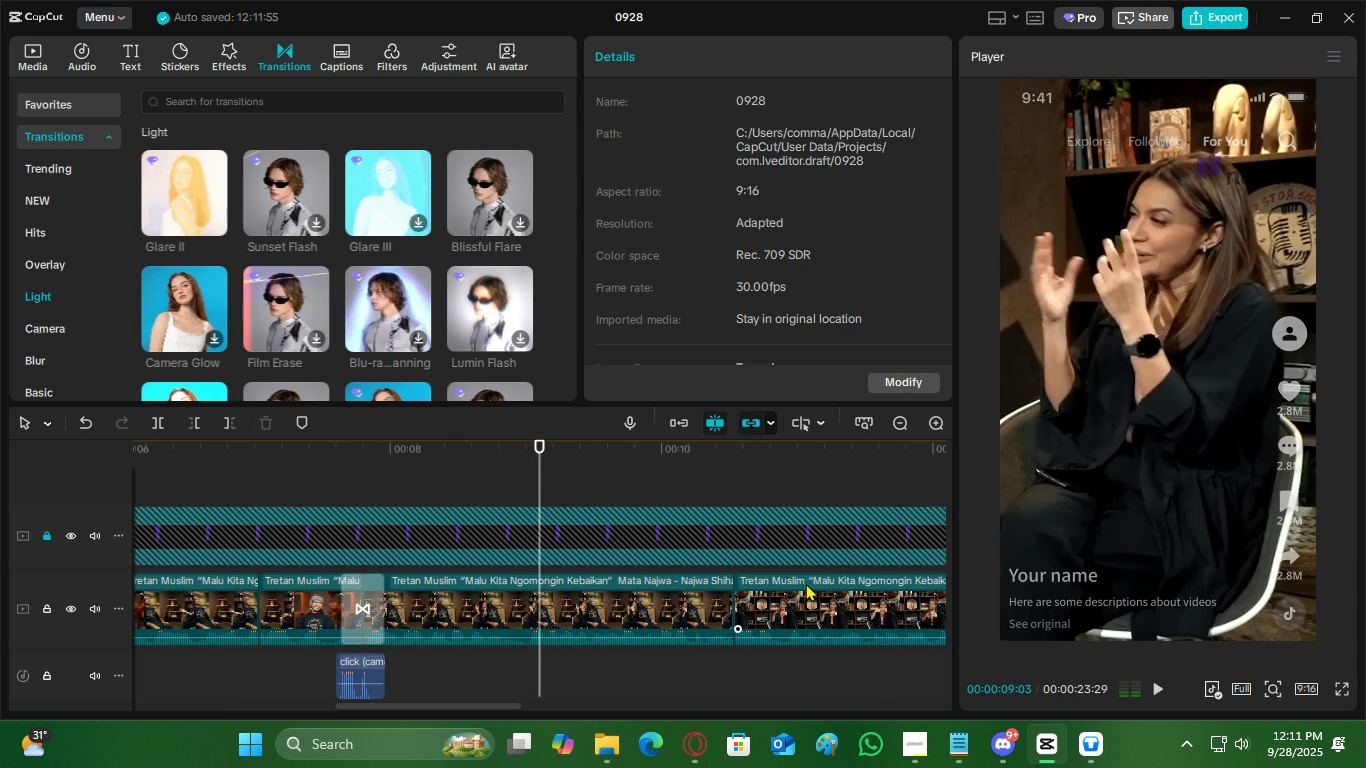 
key(Space)
 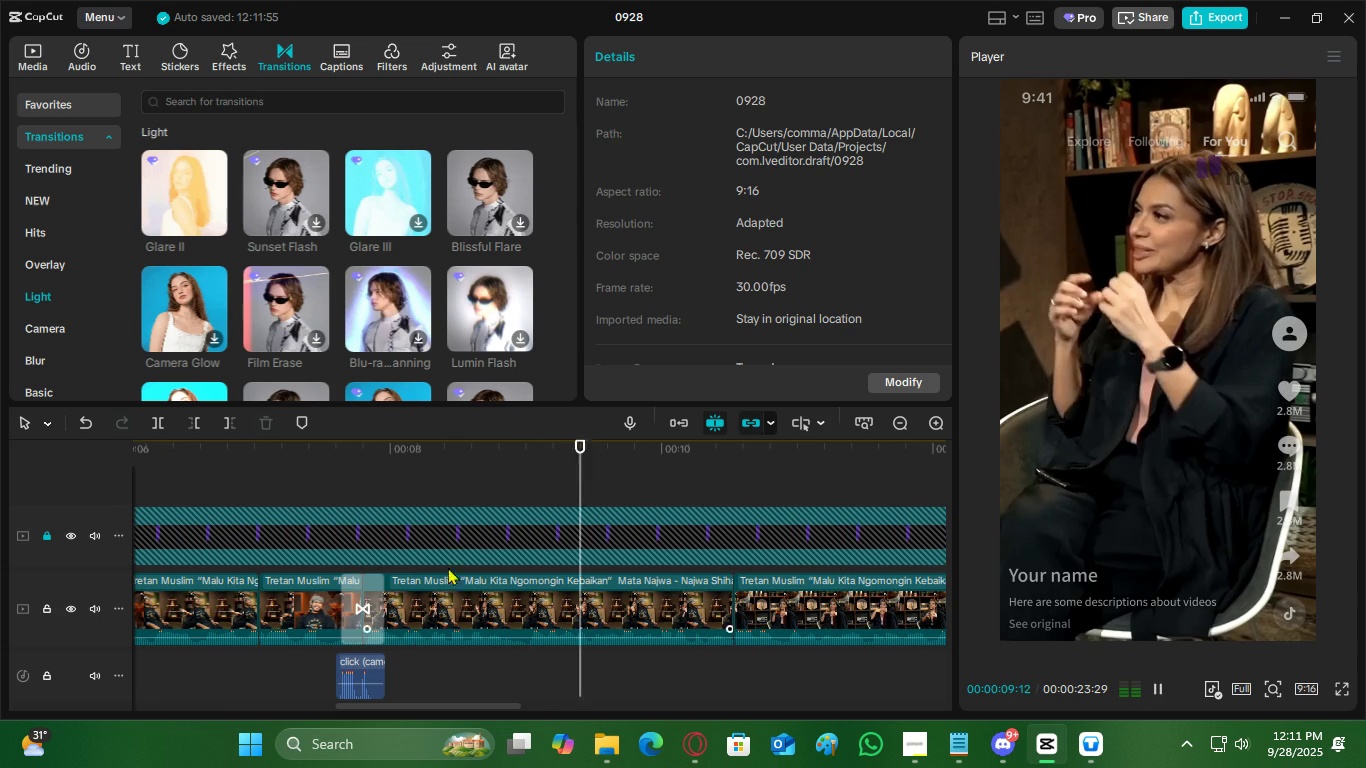 
key(Space)
 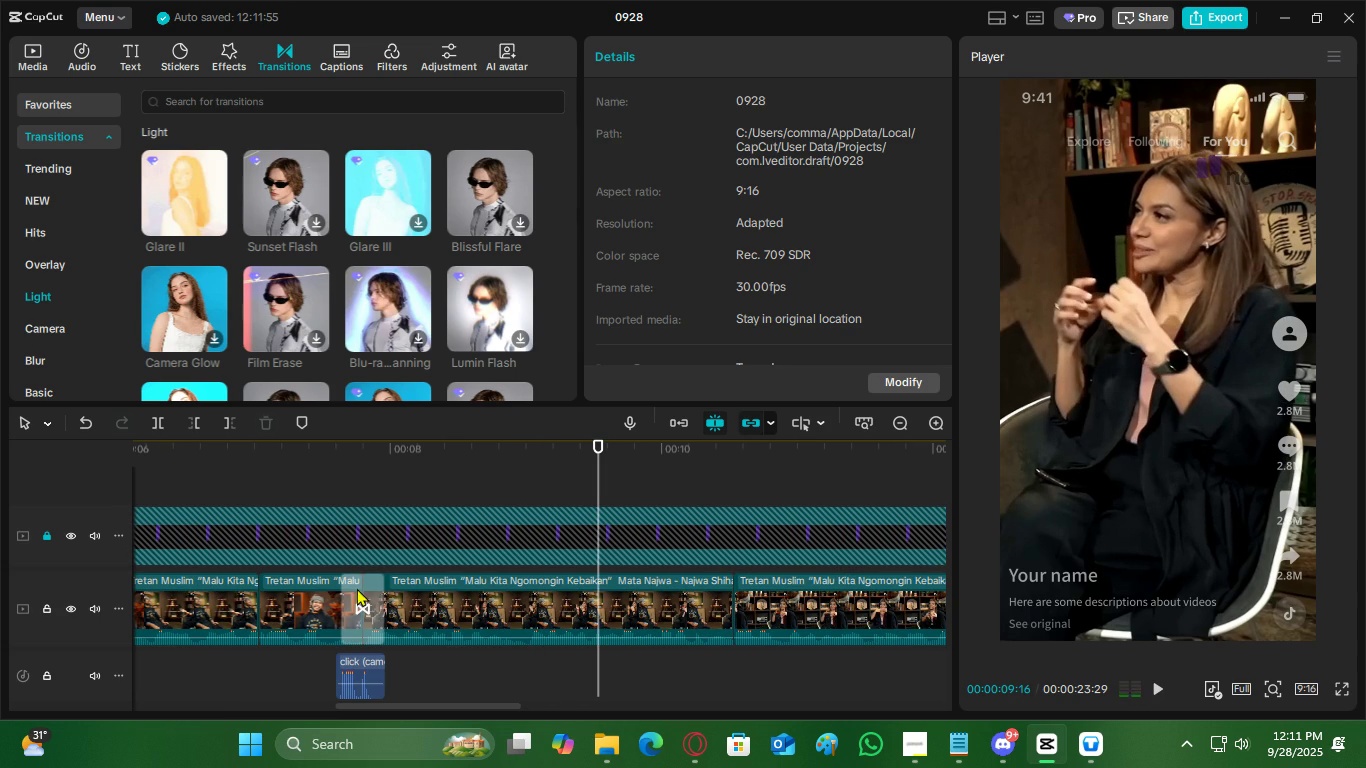 
left_click([357, 588])